 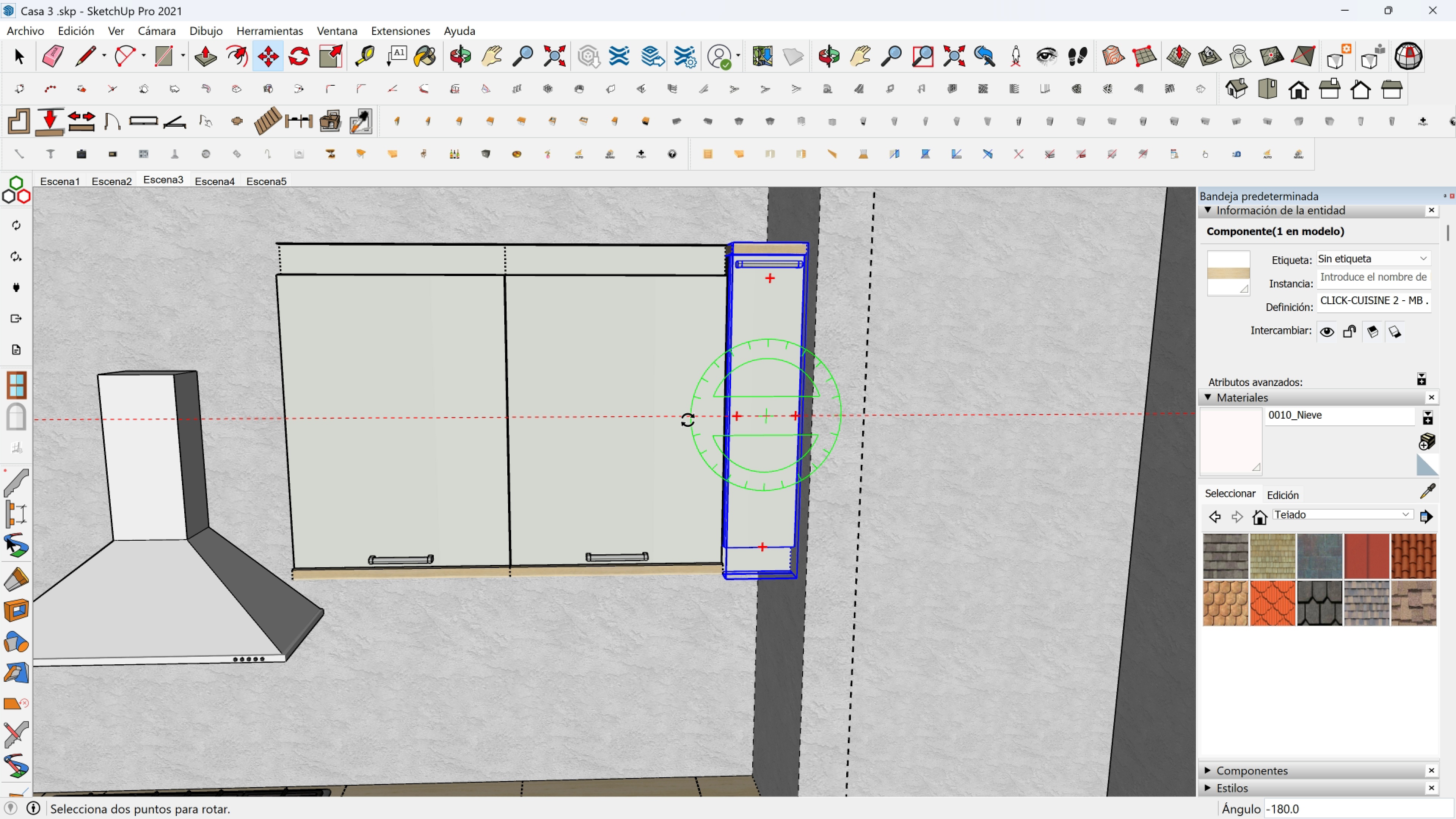 
left_click([841, 416])
 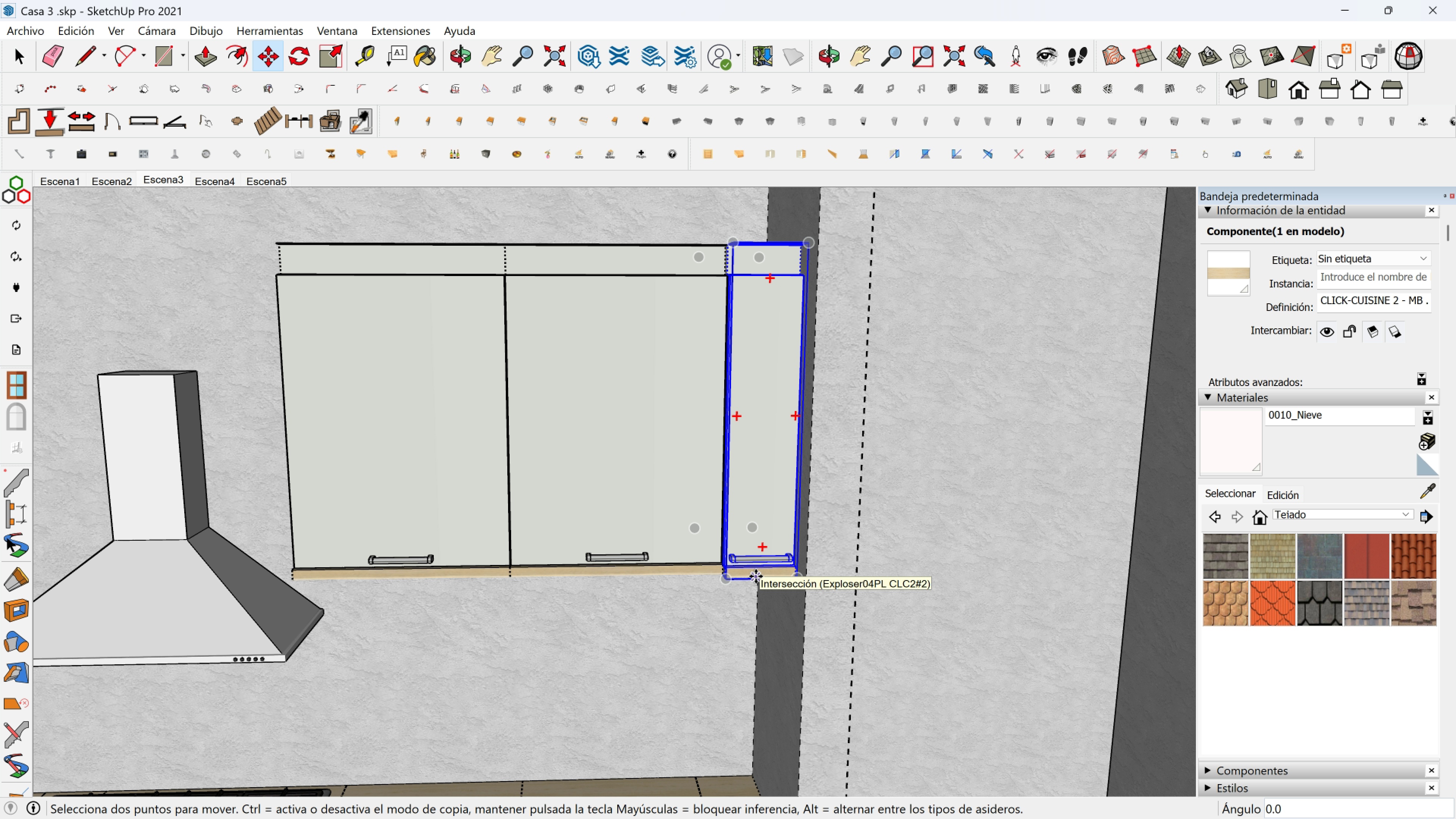 
key(M)
 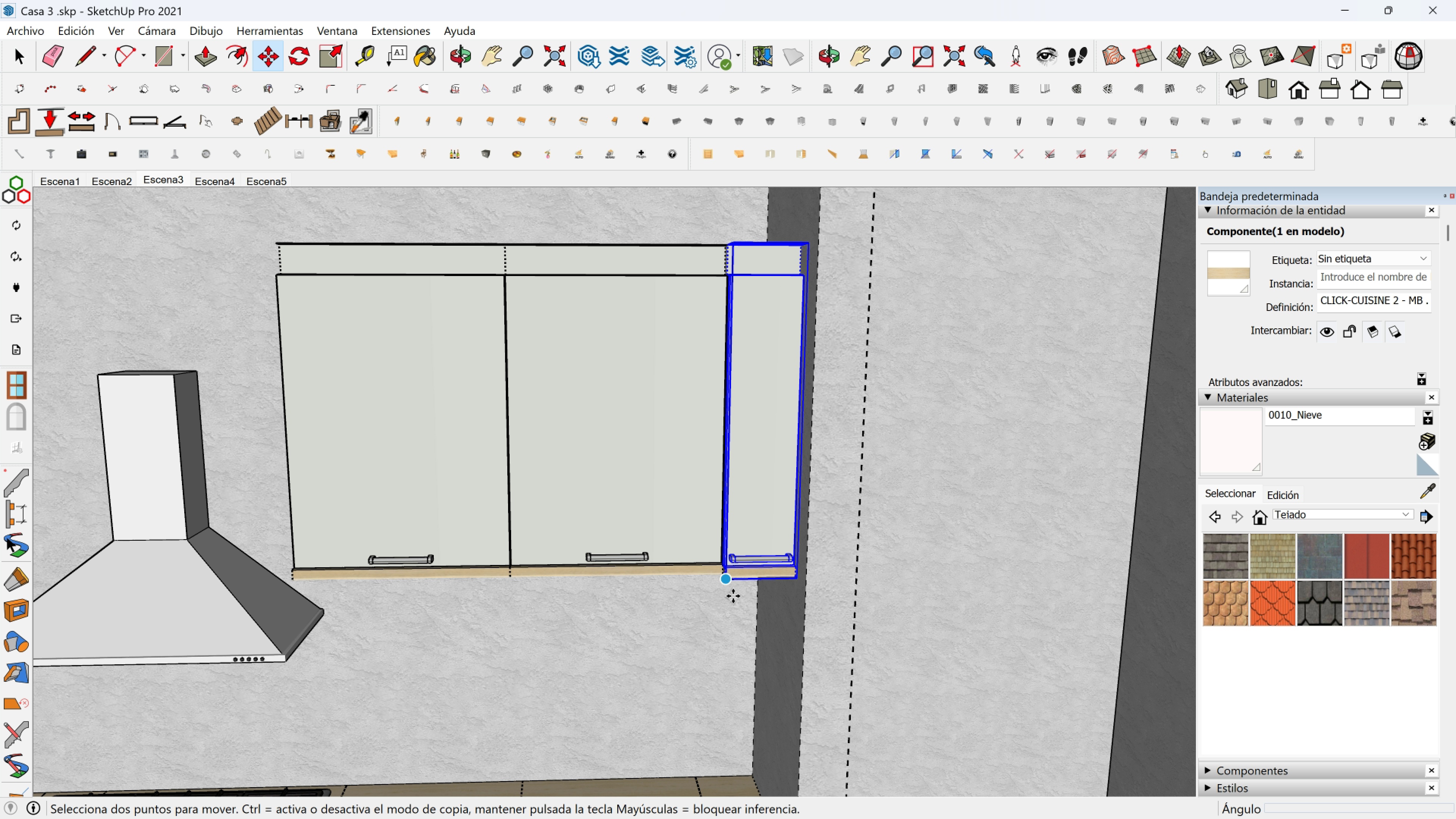 
scroll: coordinate [721, 573], scroll_direction: up, amount: 7.0
 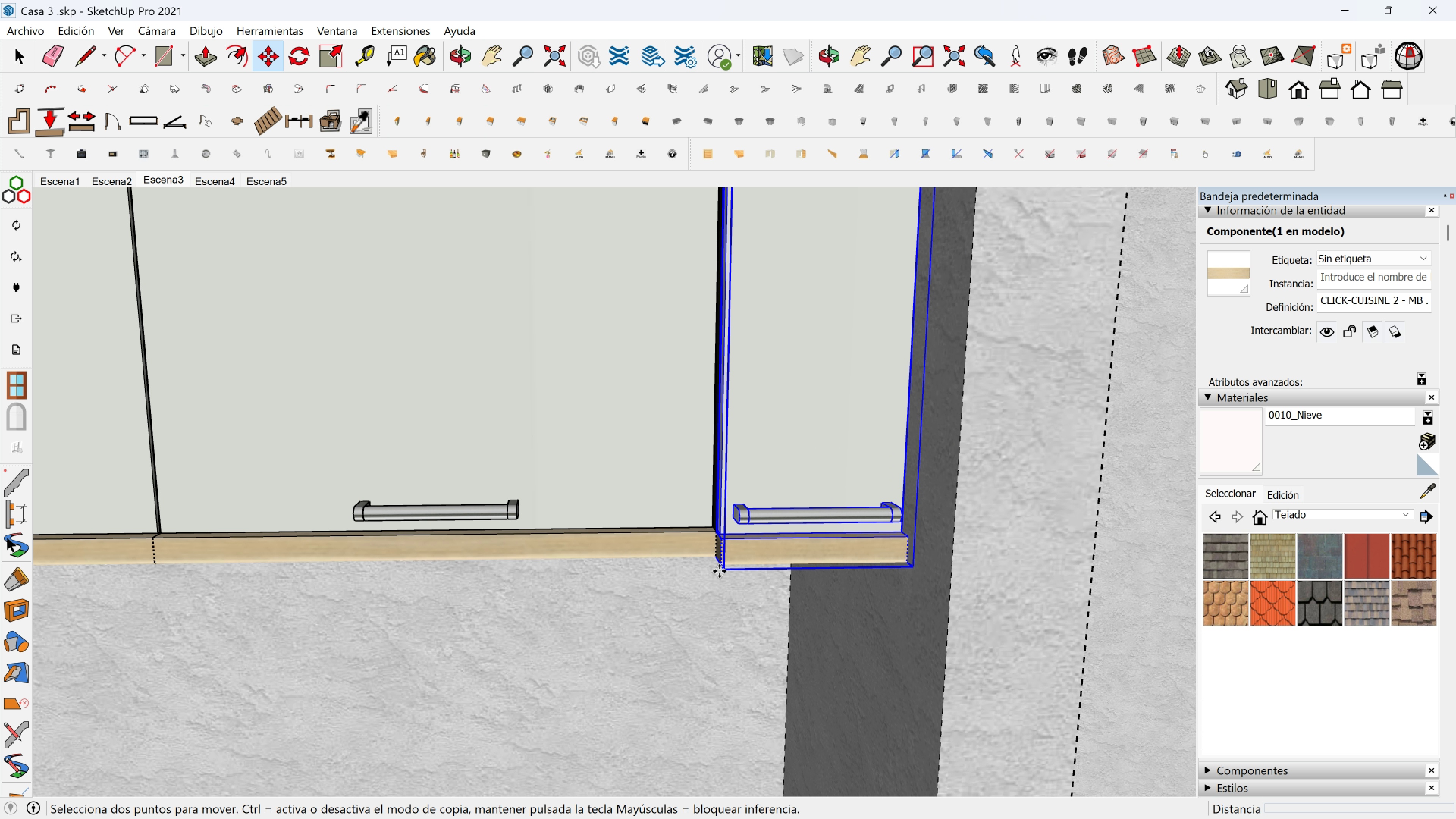 
left_click([719, 571])
 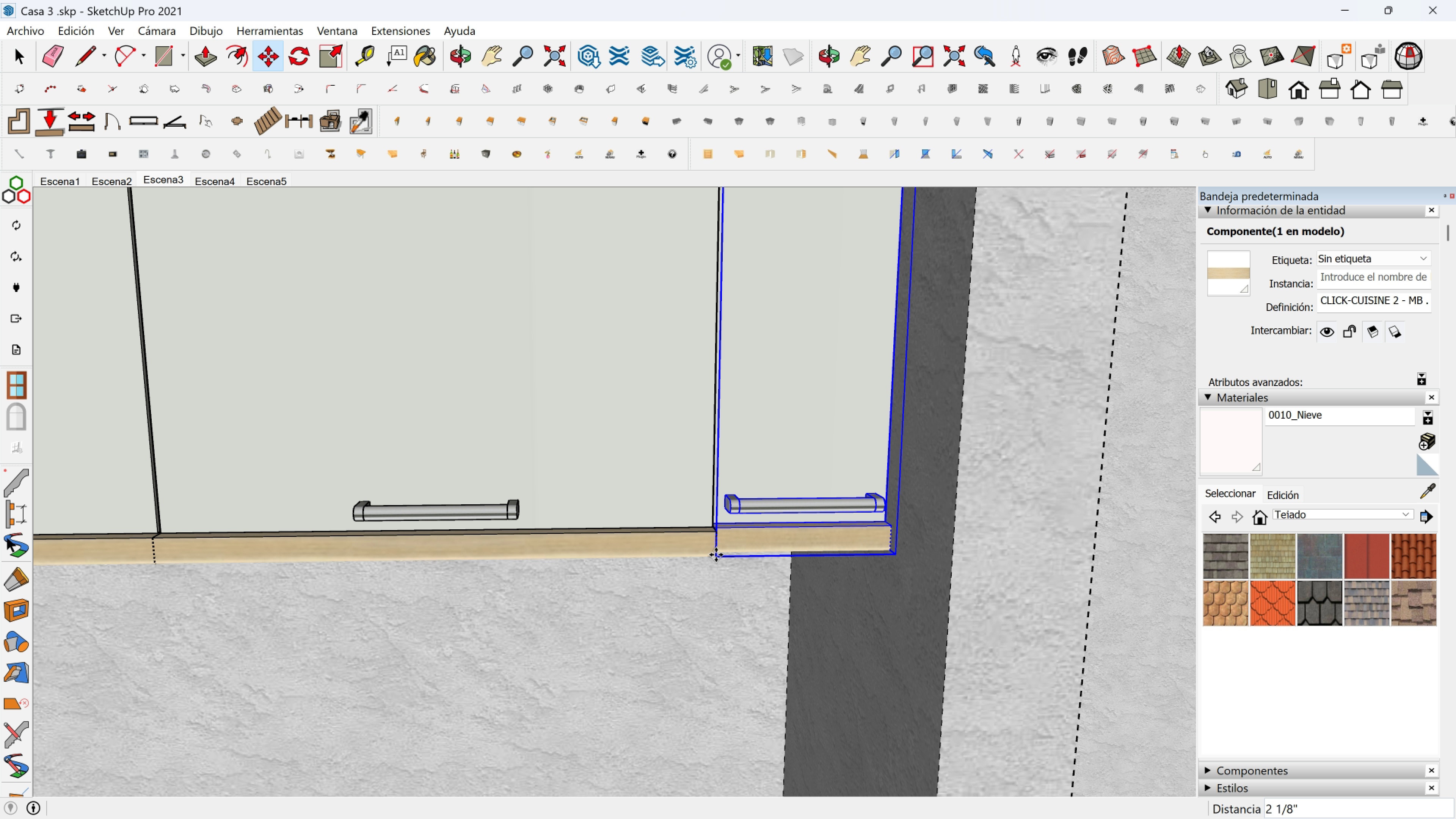 
left_click([716, 555])
 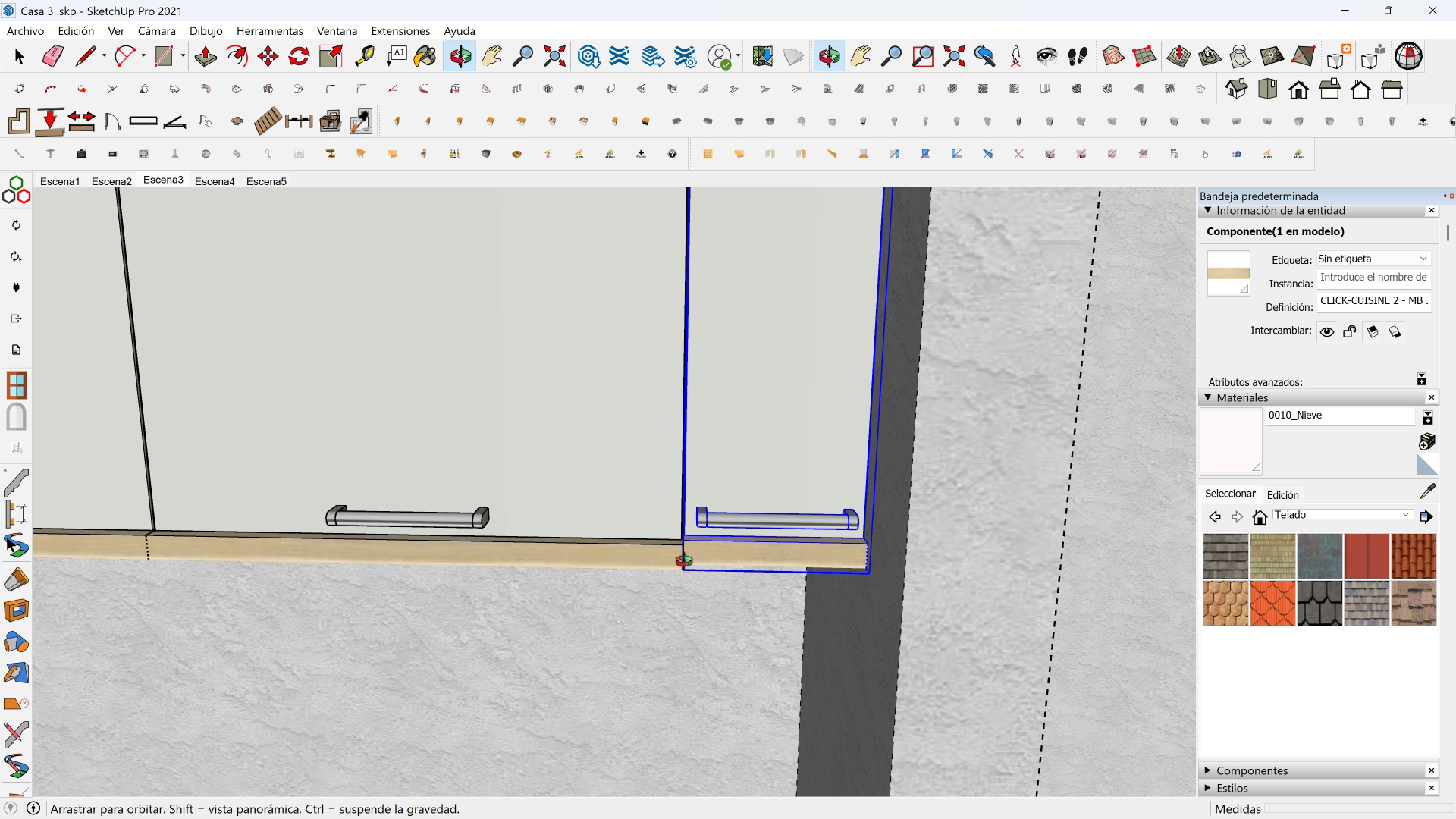 
scroll: coordinate [687, 565], scroll_direction: up, amount: 1.0
 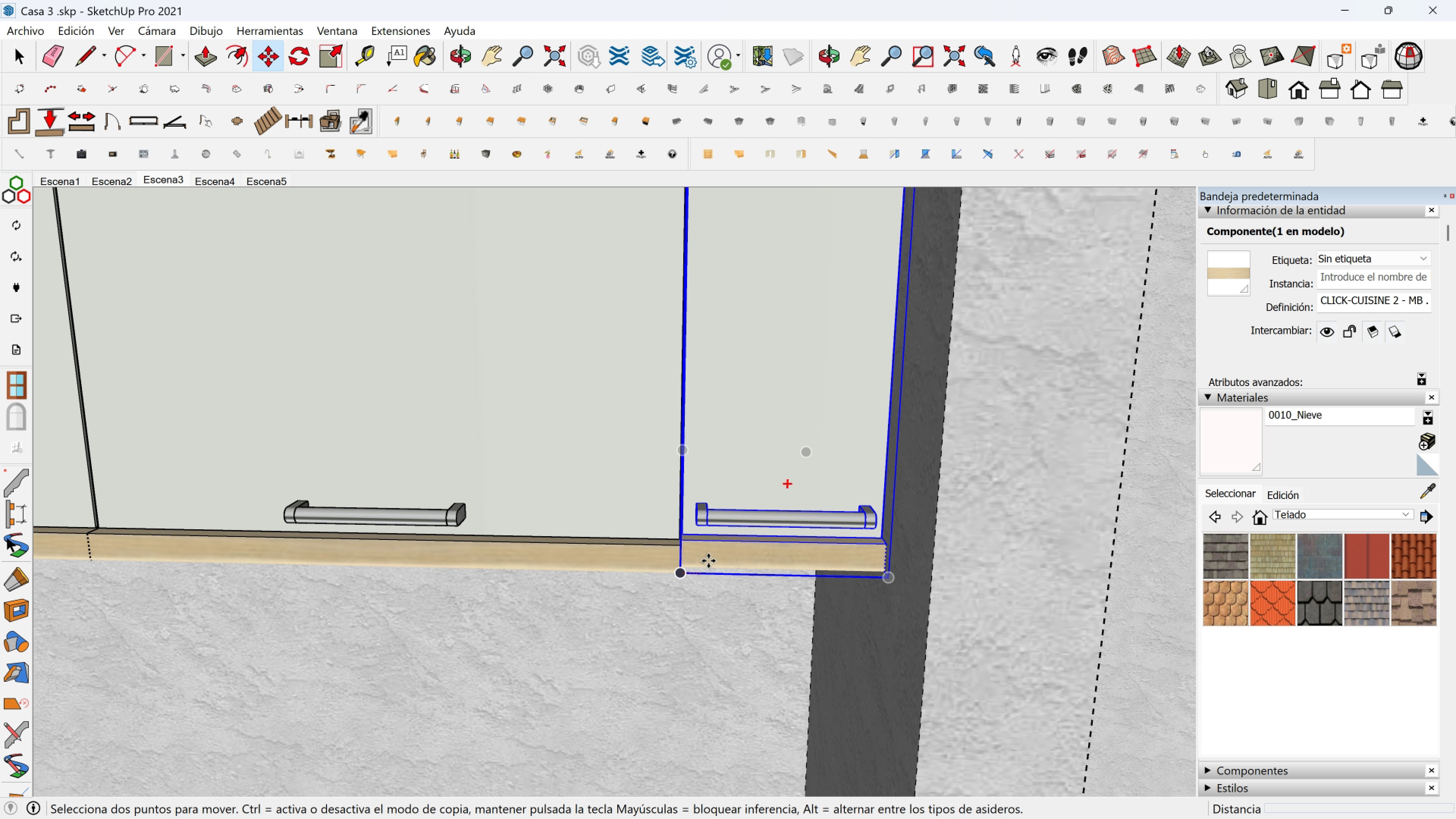 
left_click([708, 561])
 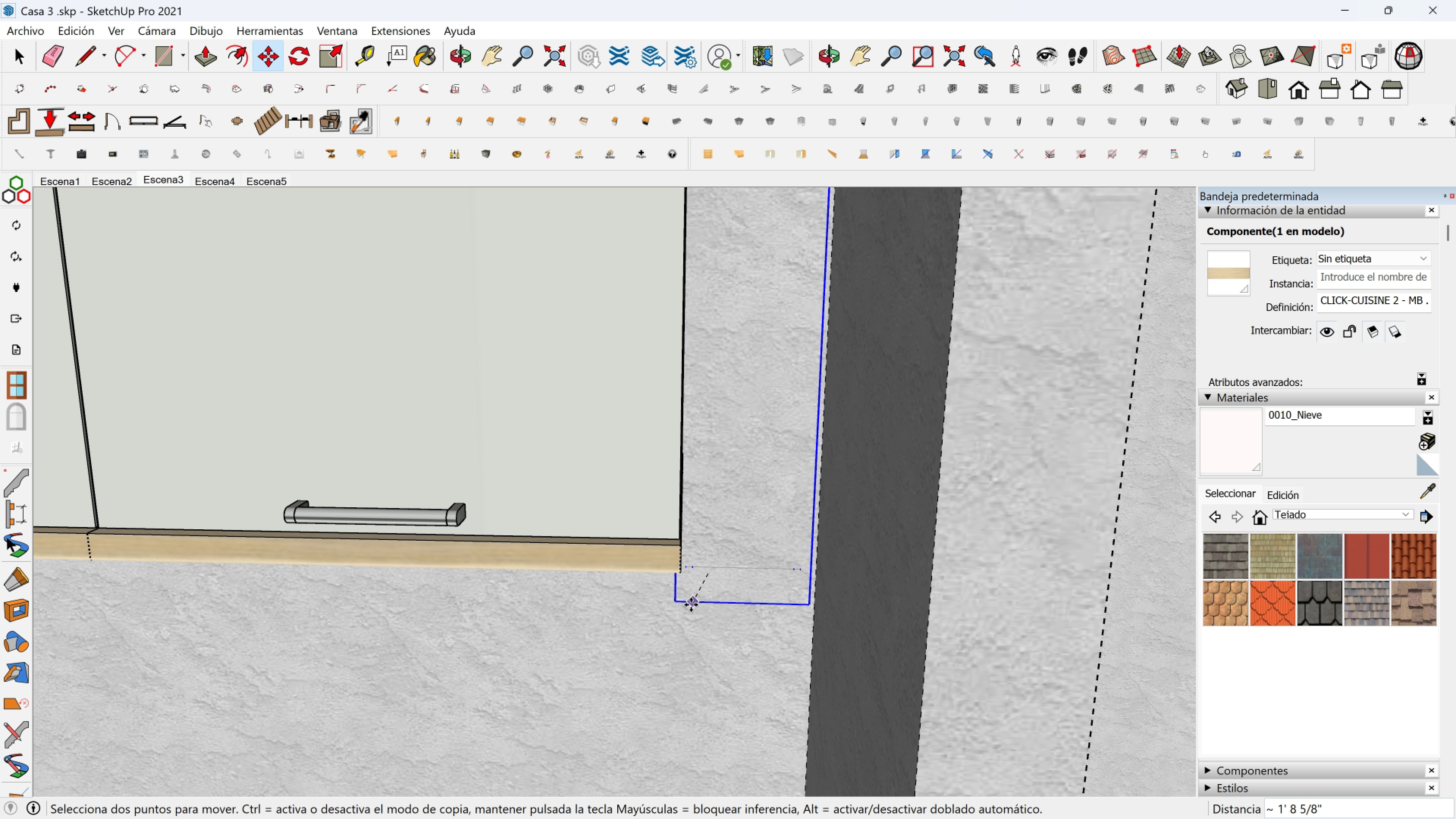 
key(Shift+ShiftLeft)